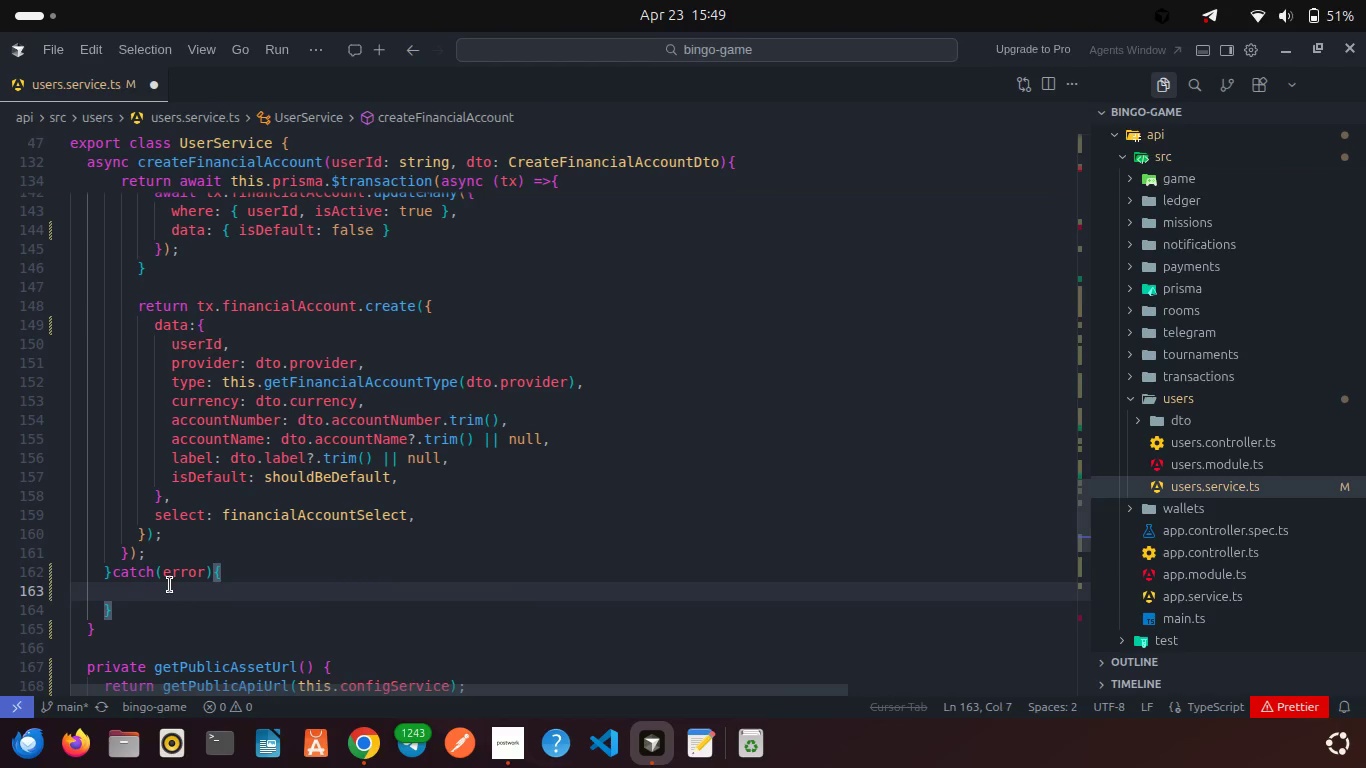 
type(if(error inst)
 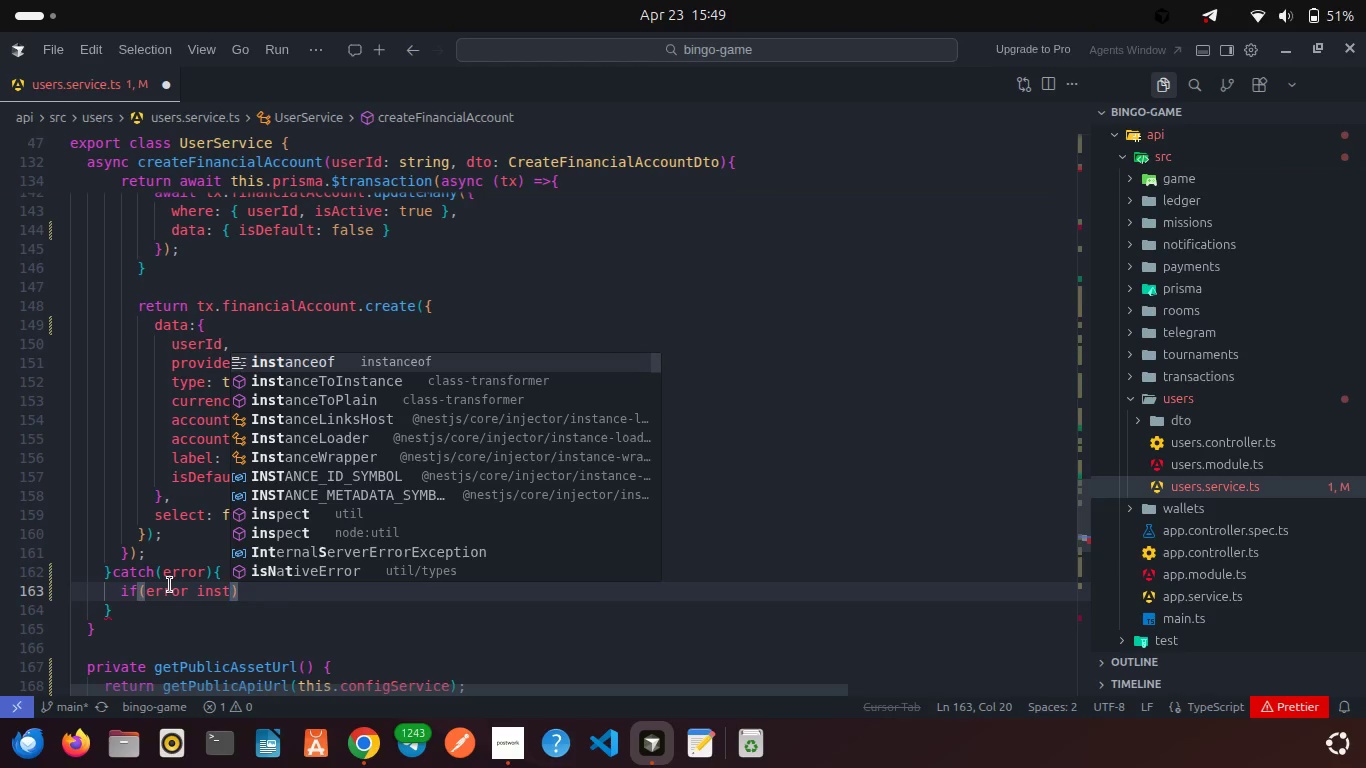 
key(Enter)
 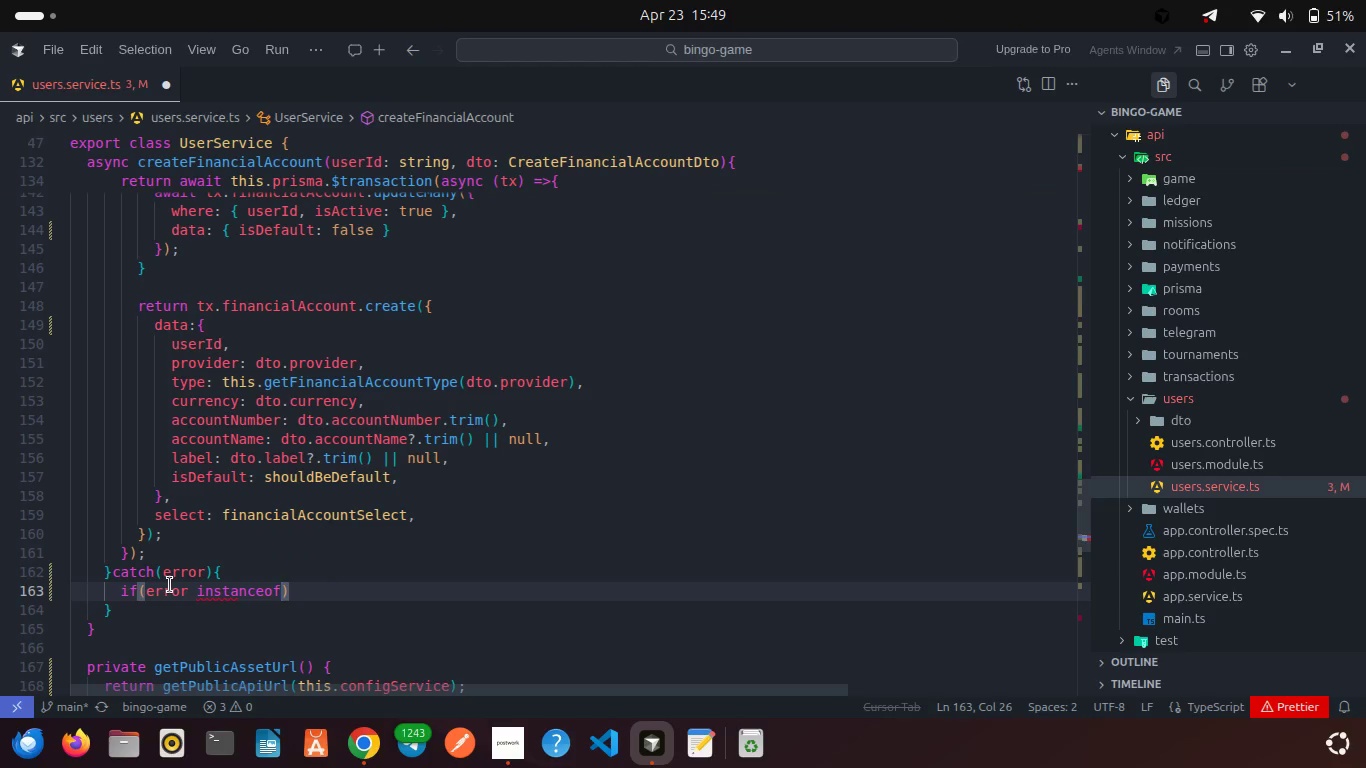 
type( Pris)
 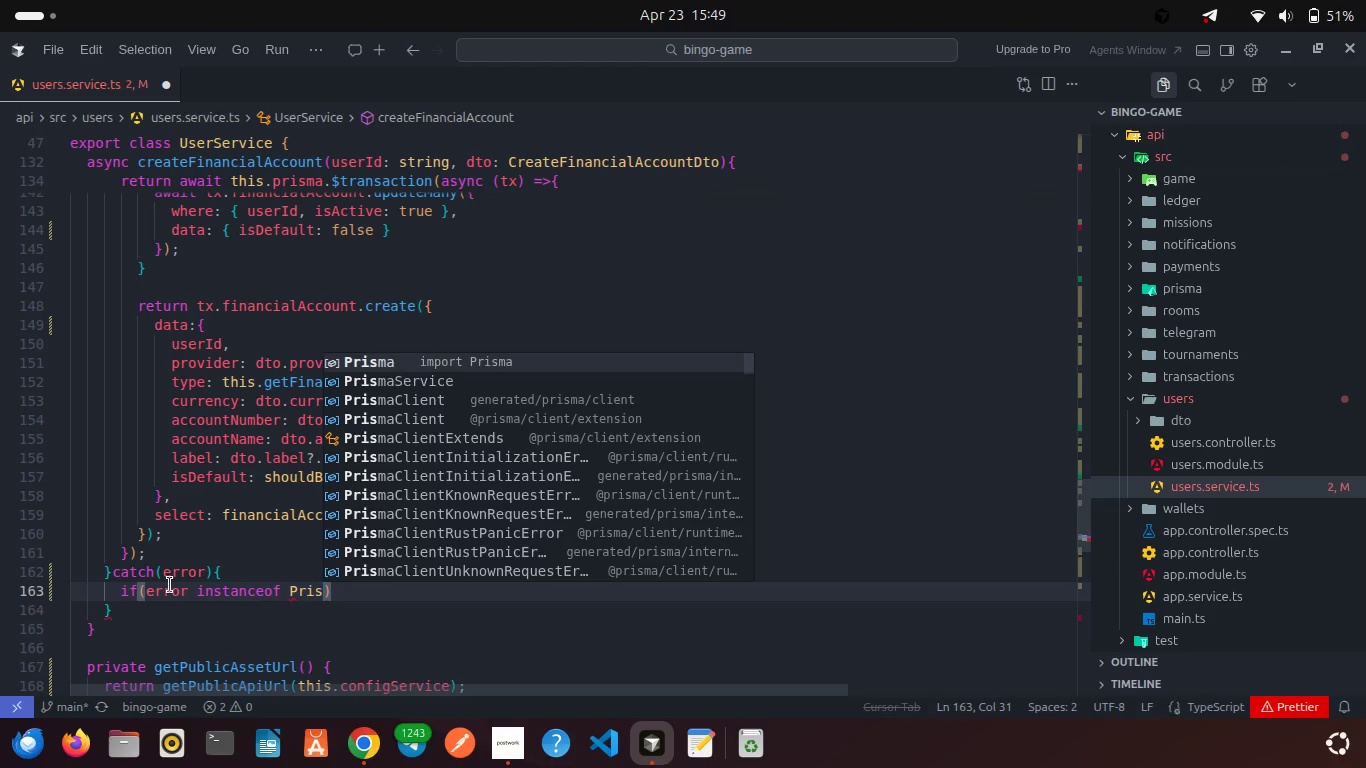 
key(Enter)
 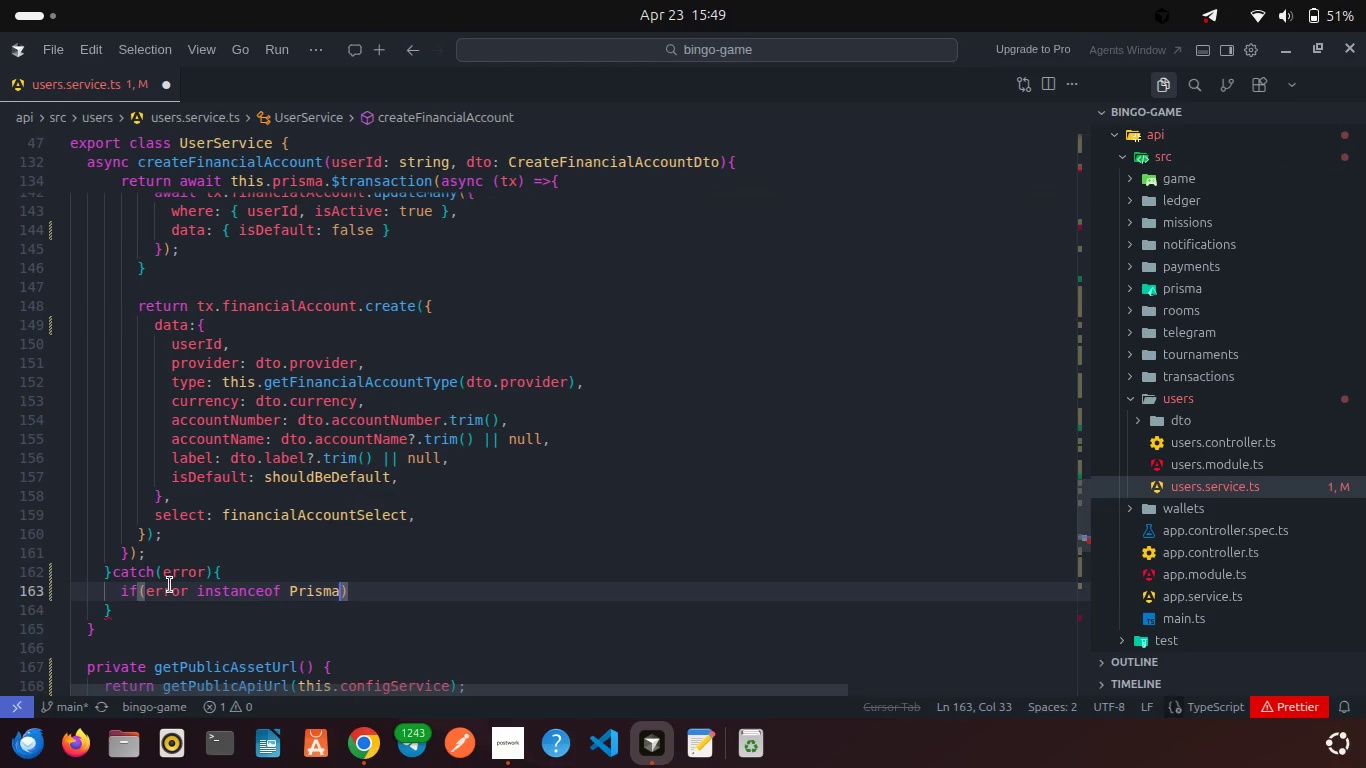 
type(.Pris)
 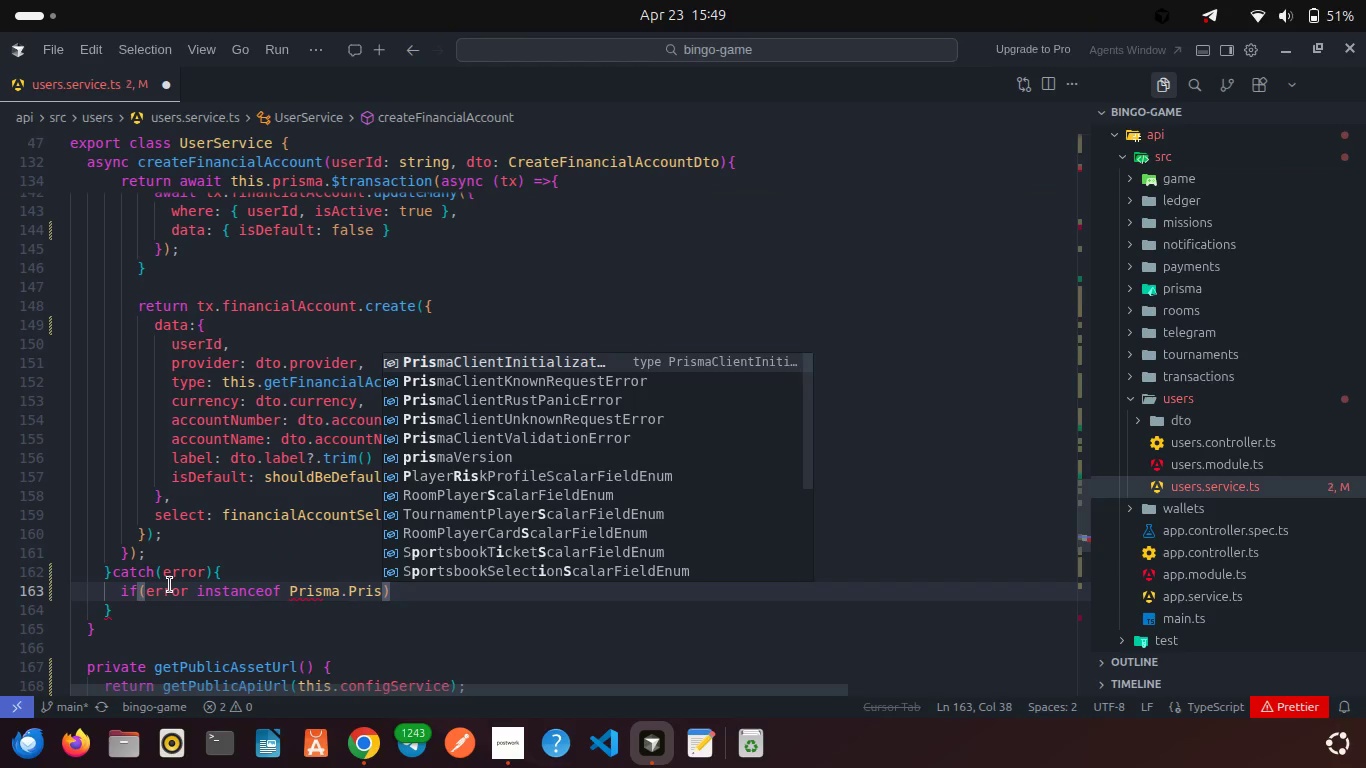 
key(ArrowDown)
 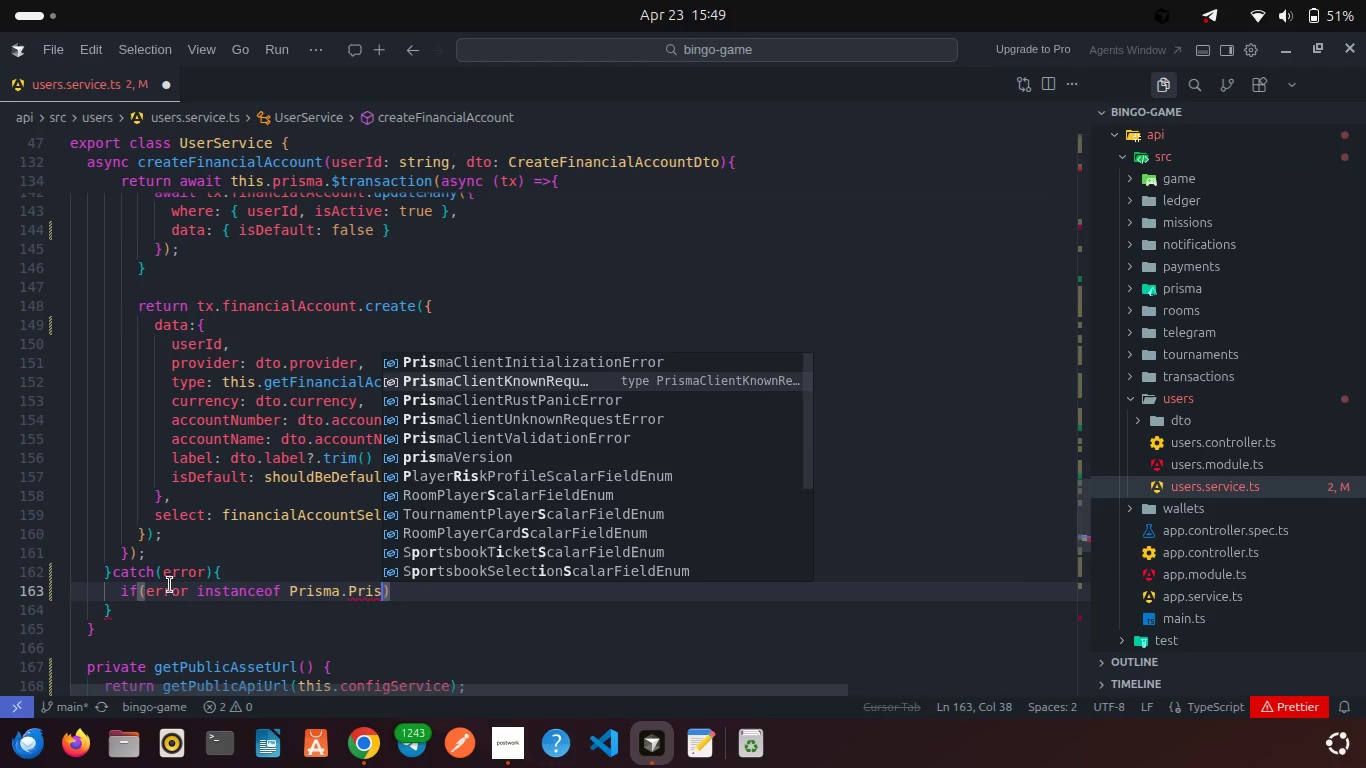 
key(Enter)
 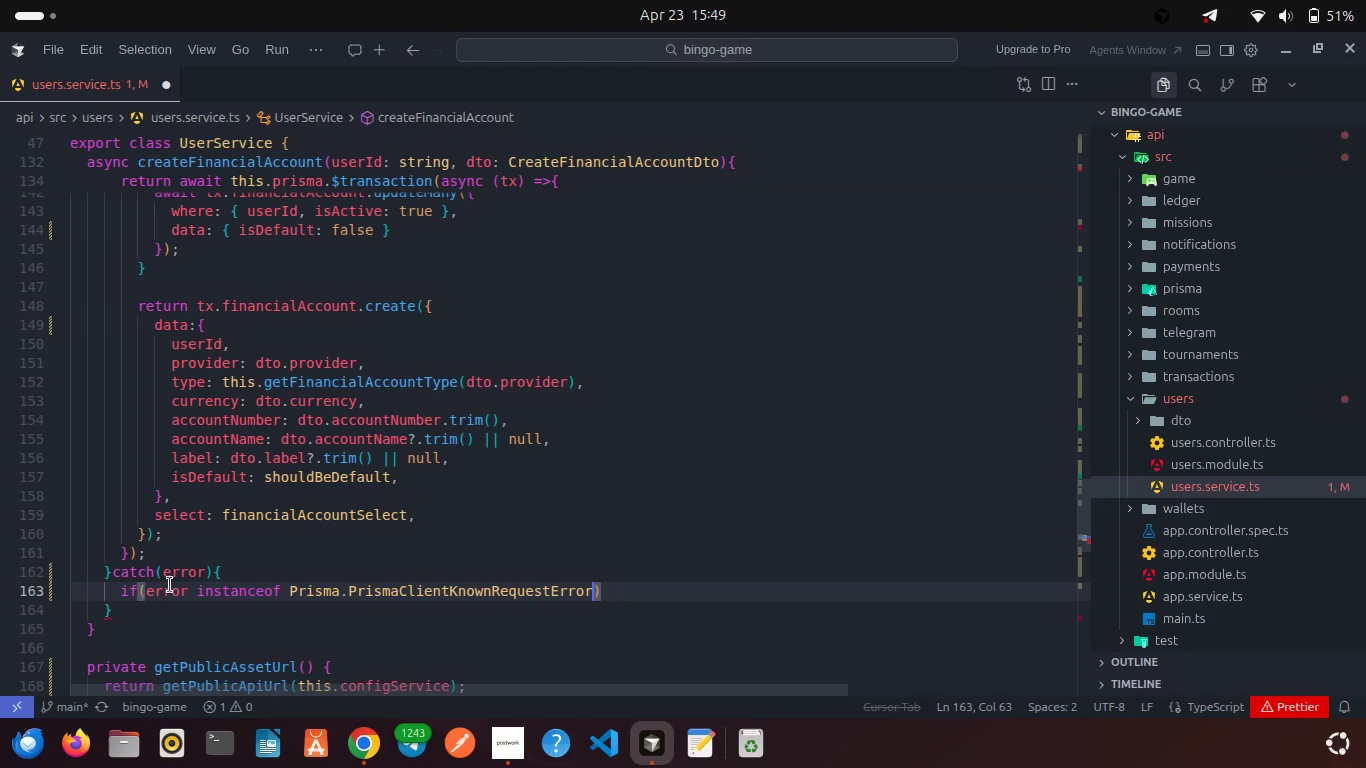 
type( && error.co)